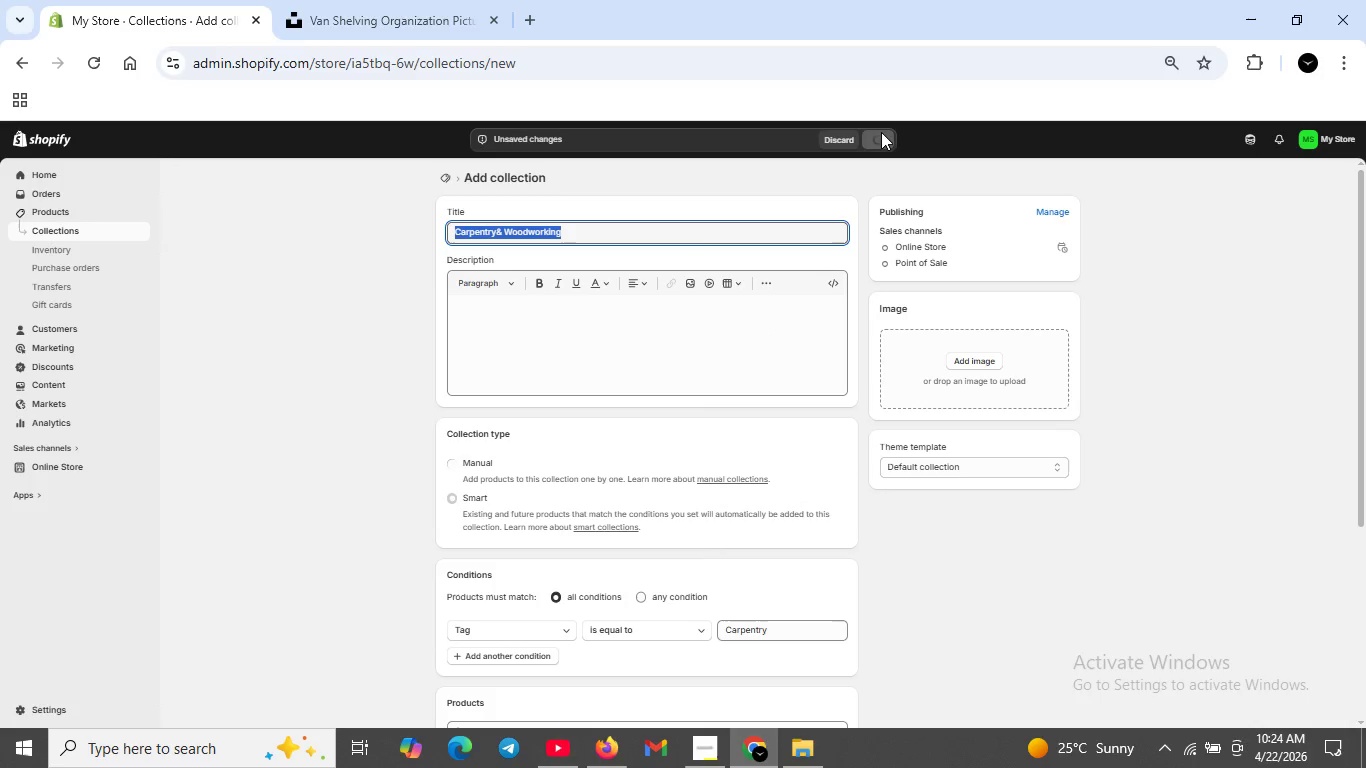 
left_click([710, 755])